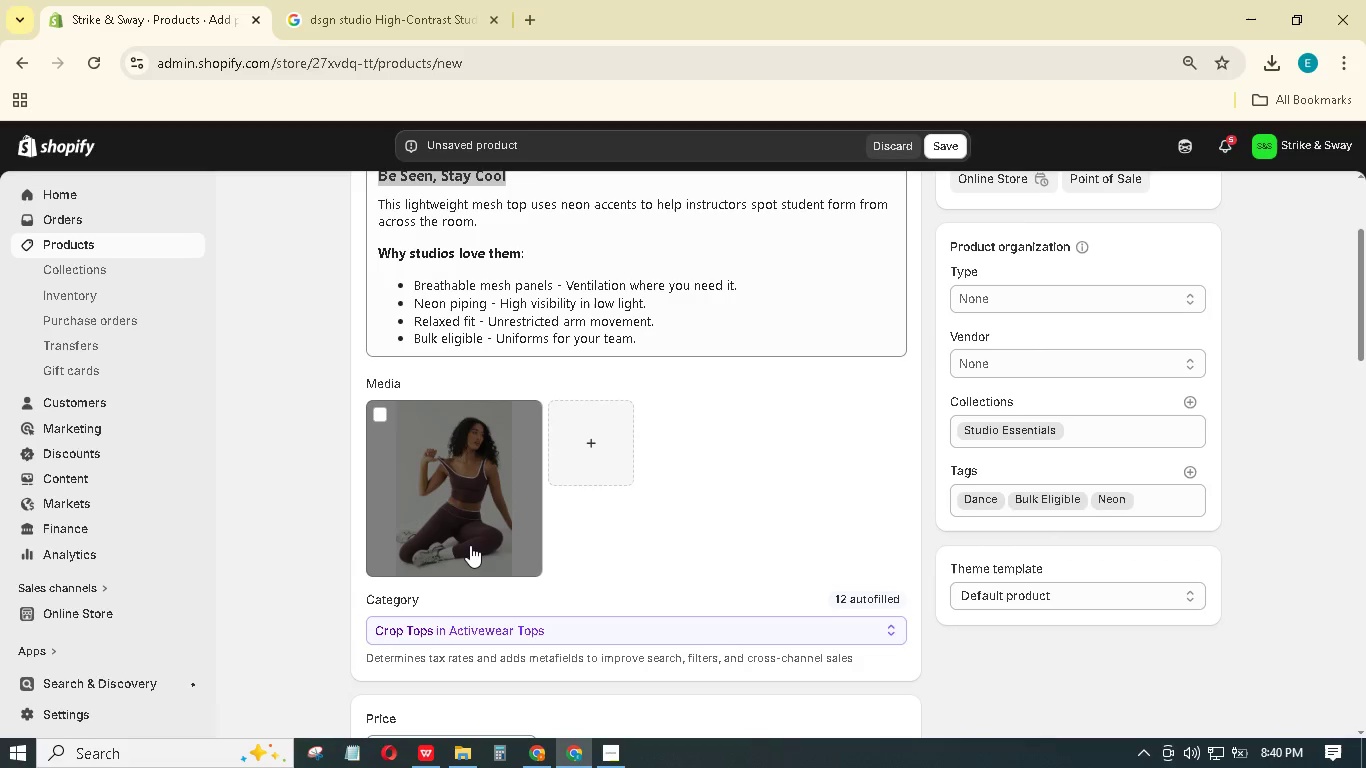 
left_click([469, 545])
 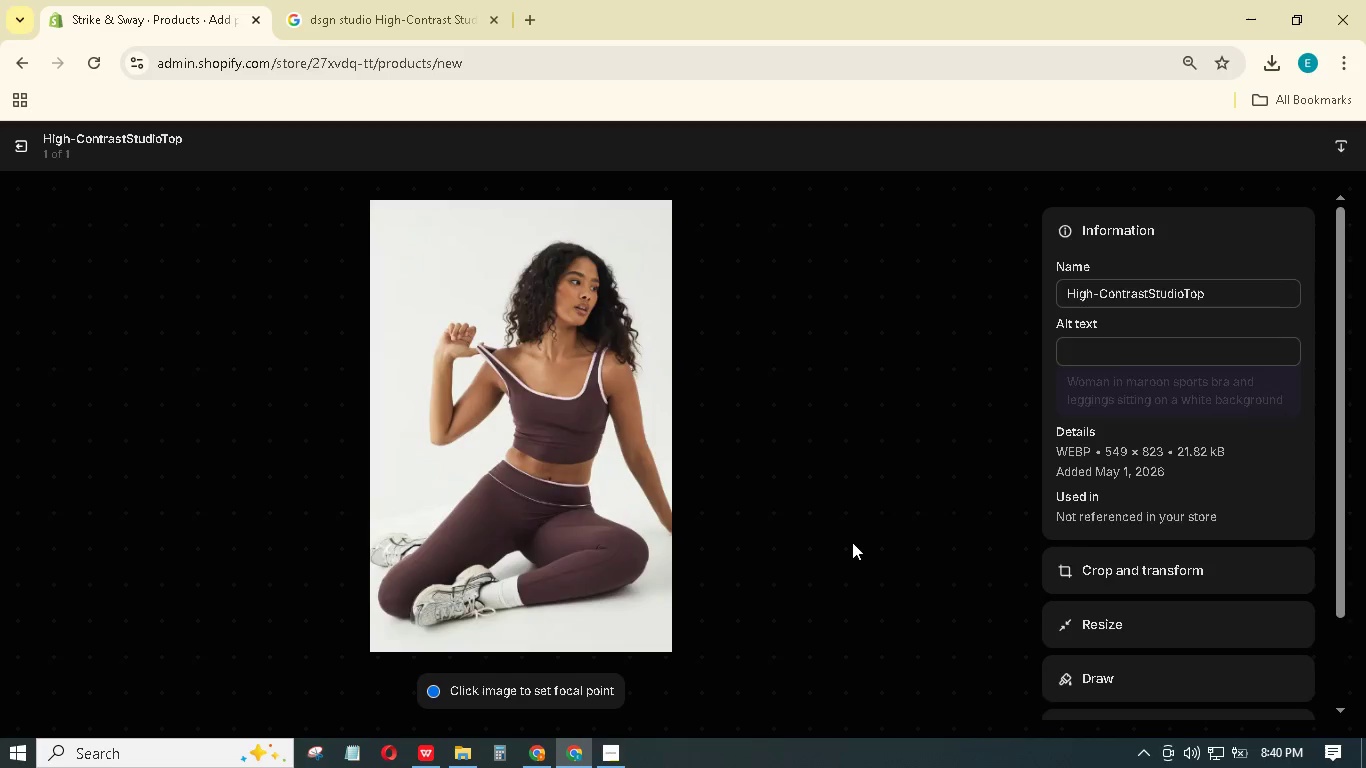 
left_click([1101, 349])
 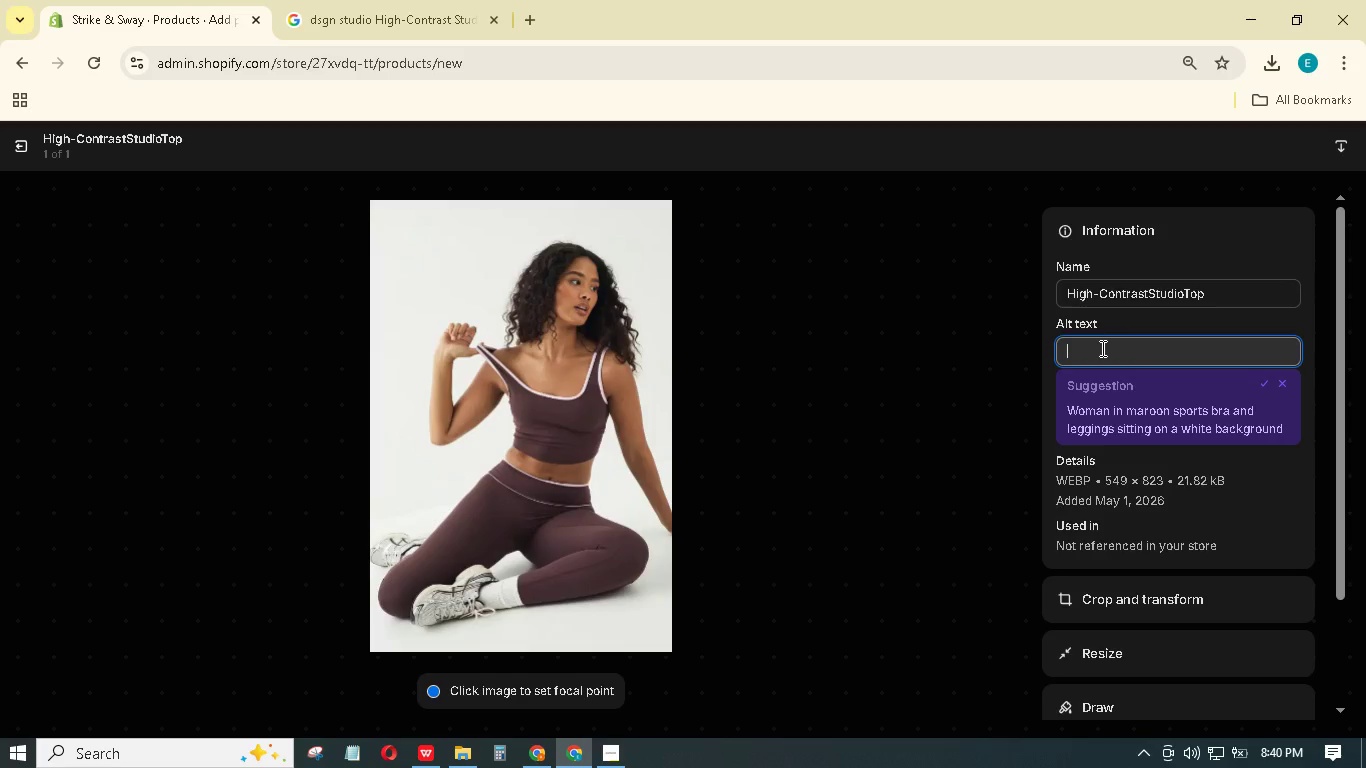 
type(Brown mesh studio top)
 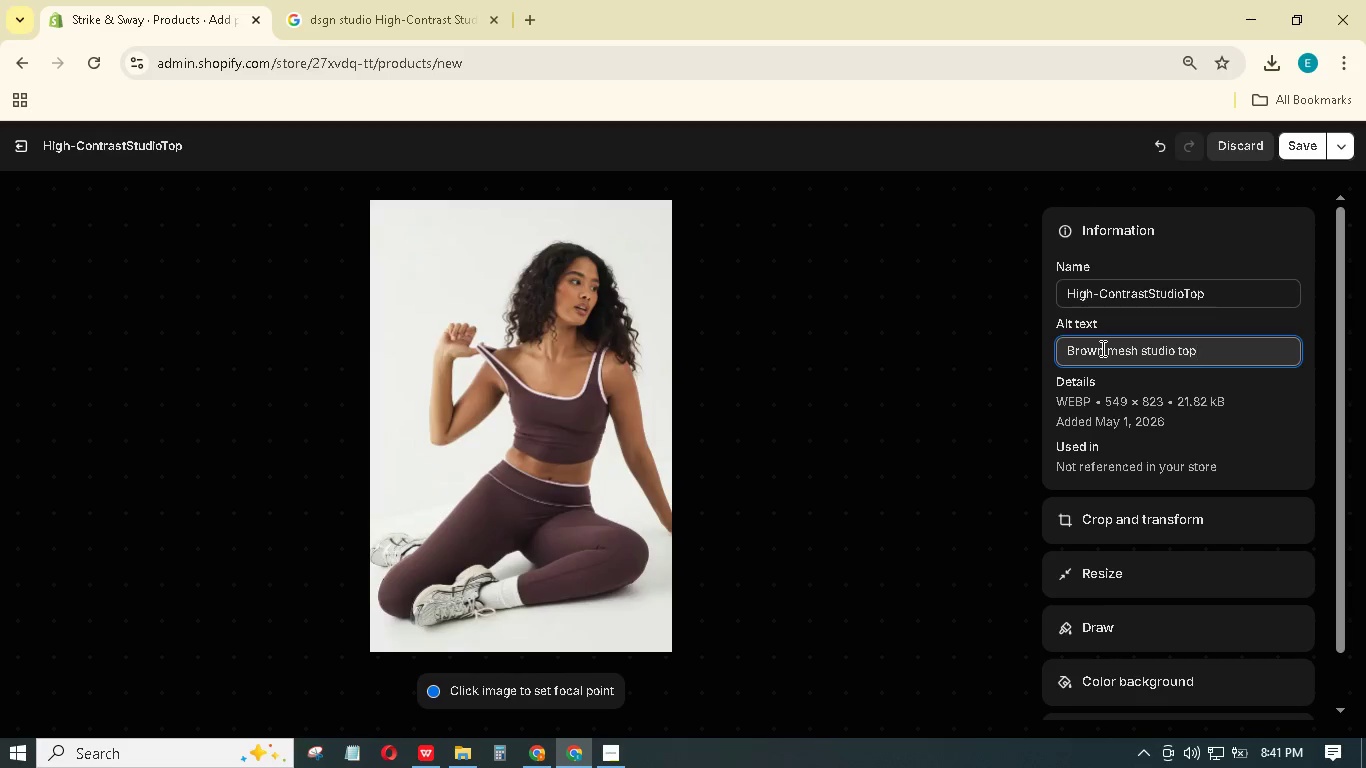 
key(Period)
 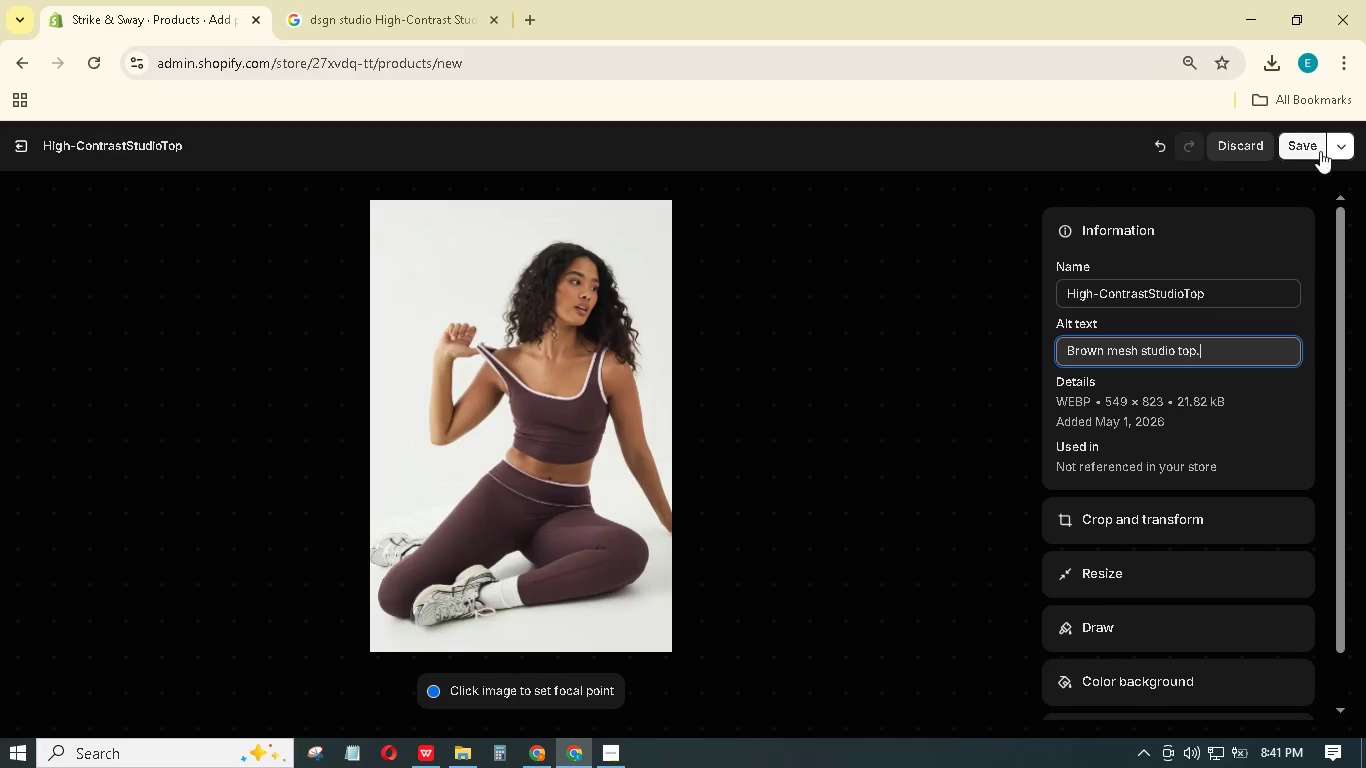 
left_click([1316, 146])
 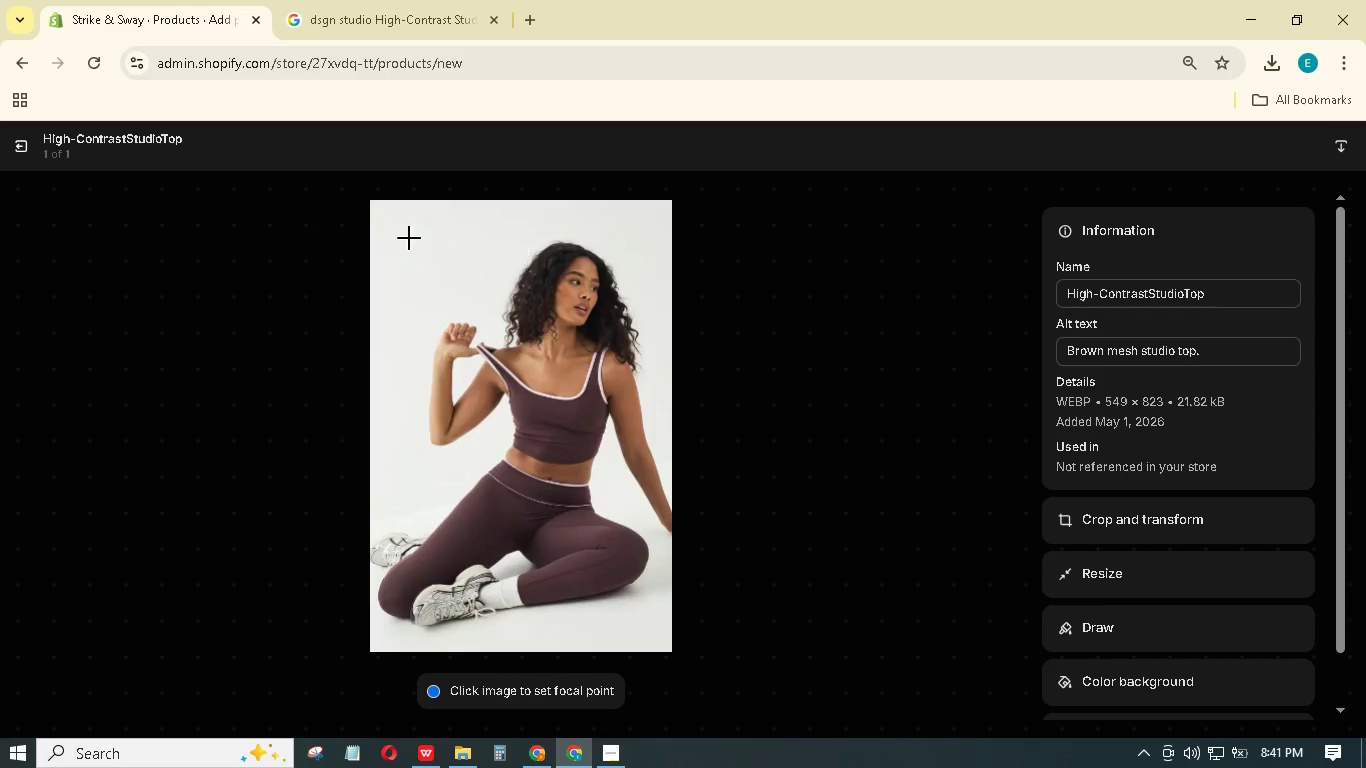 
left_click([18, 139])
 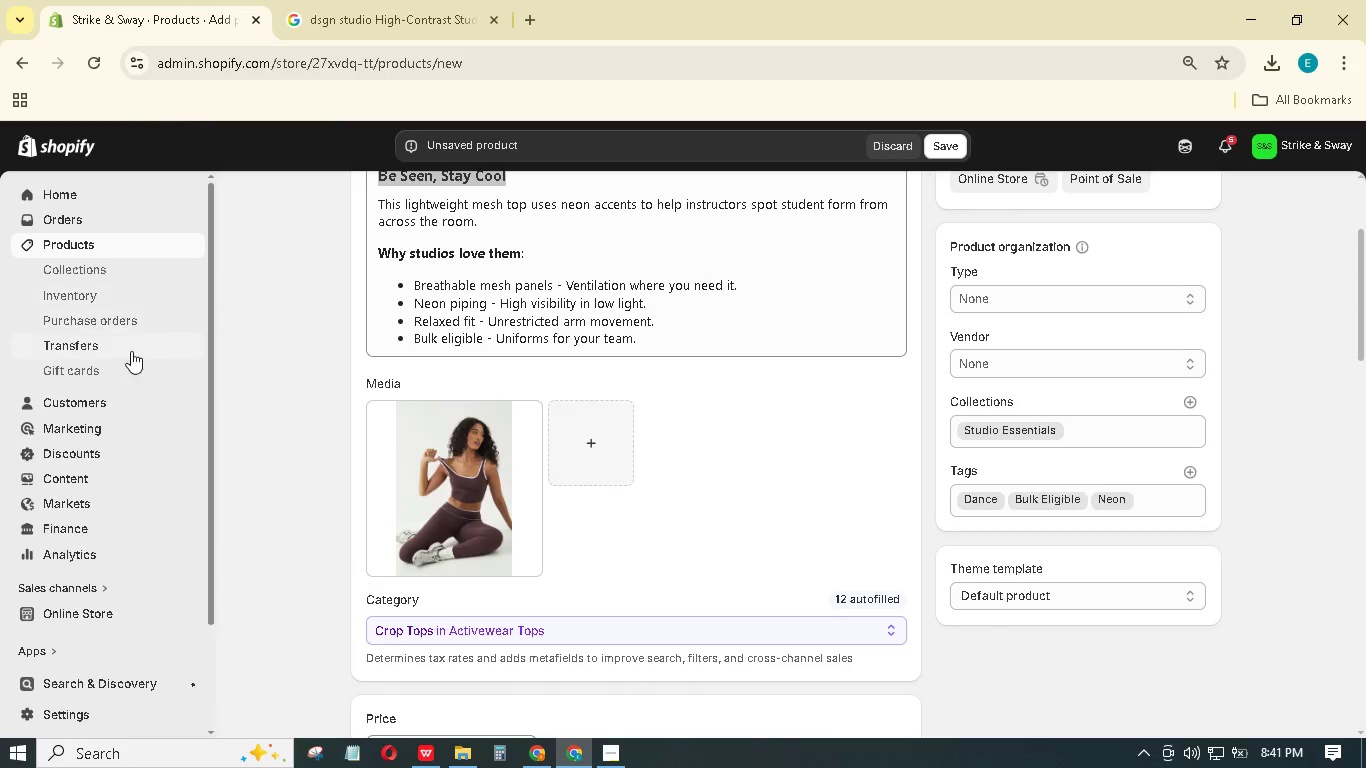 
scroll: coordinate [617, 477], scroll_direction: down, amount: 30.0
 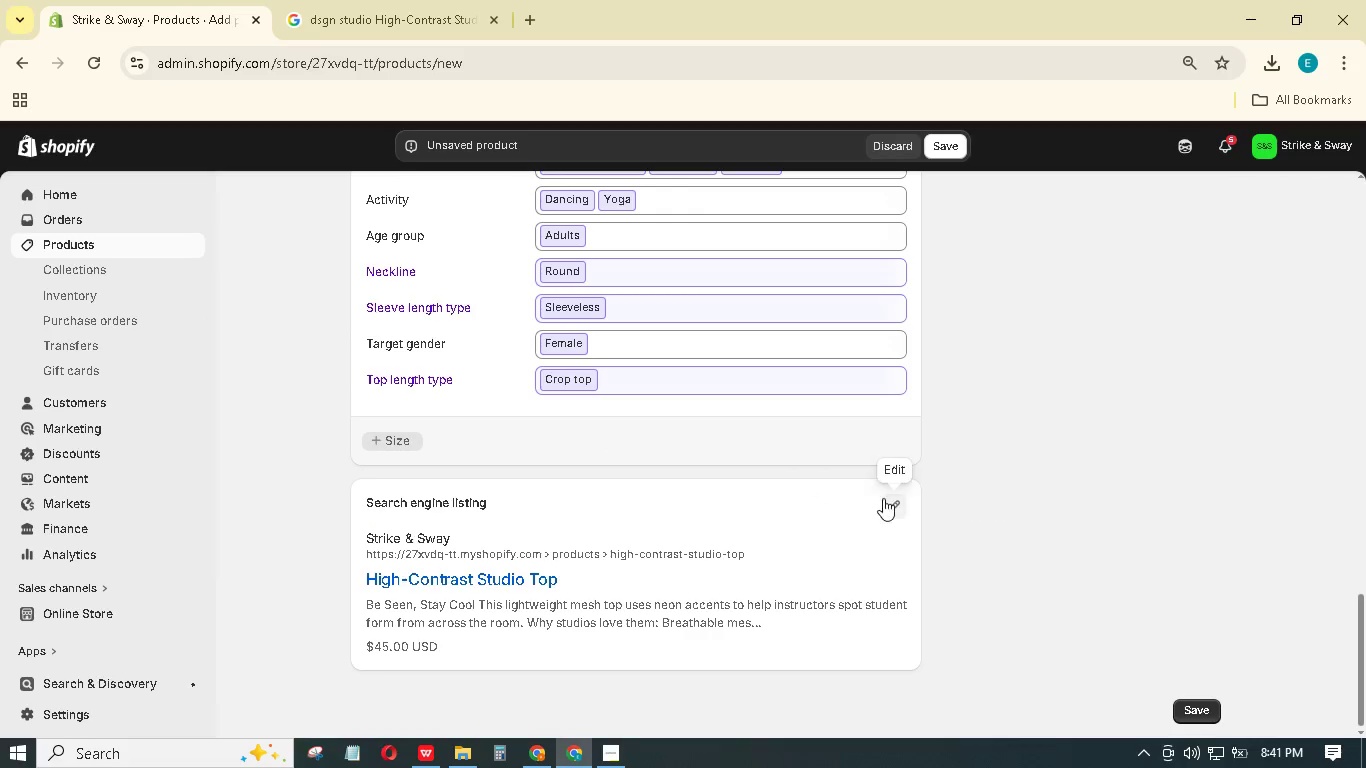 
left_click([890, 503])
 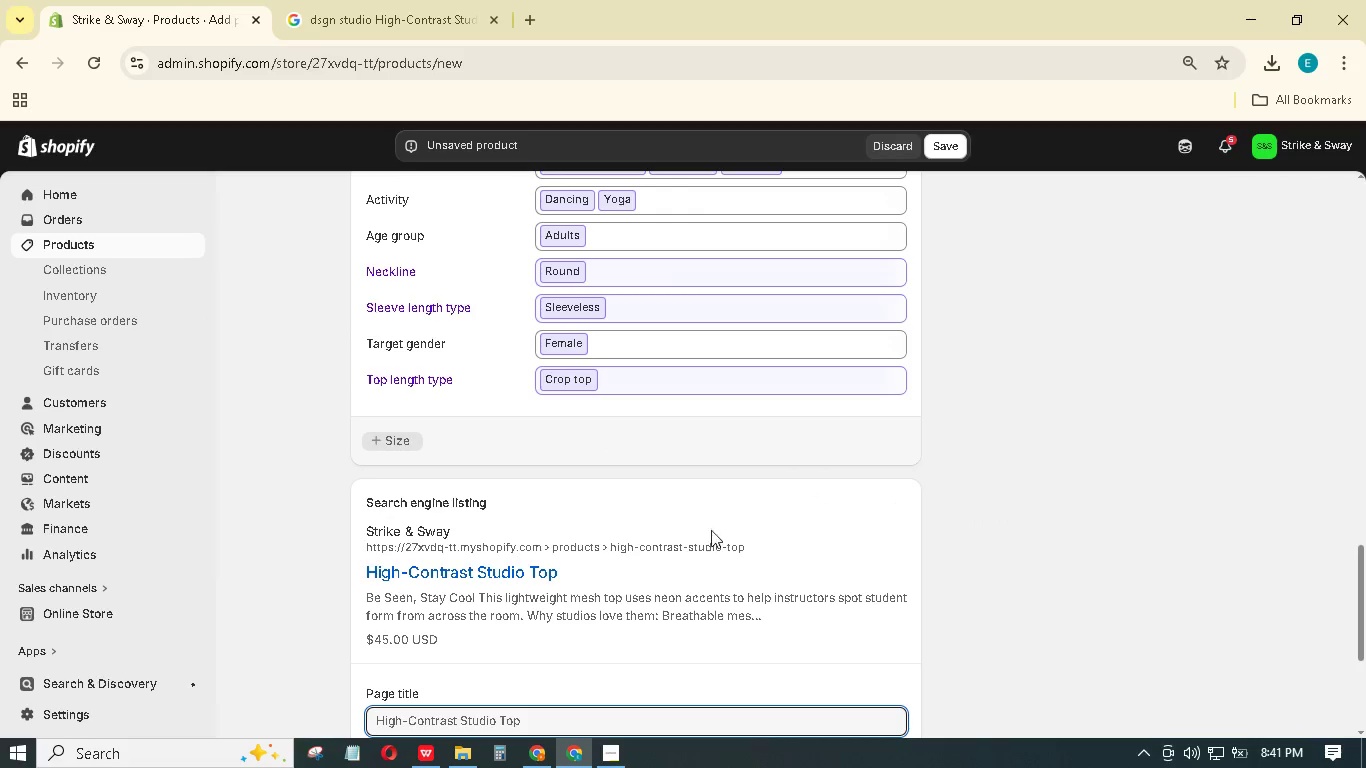 
scroll: coordinate [631, 573], scroll_direction: down, amount: 5.0
 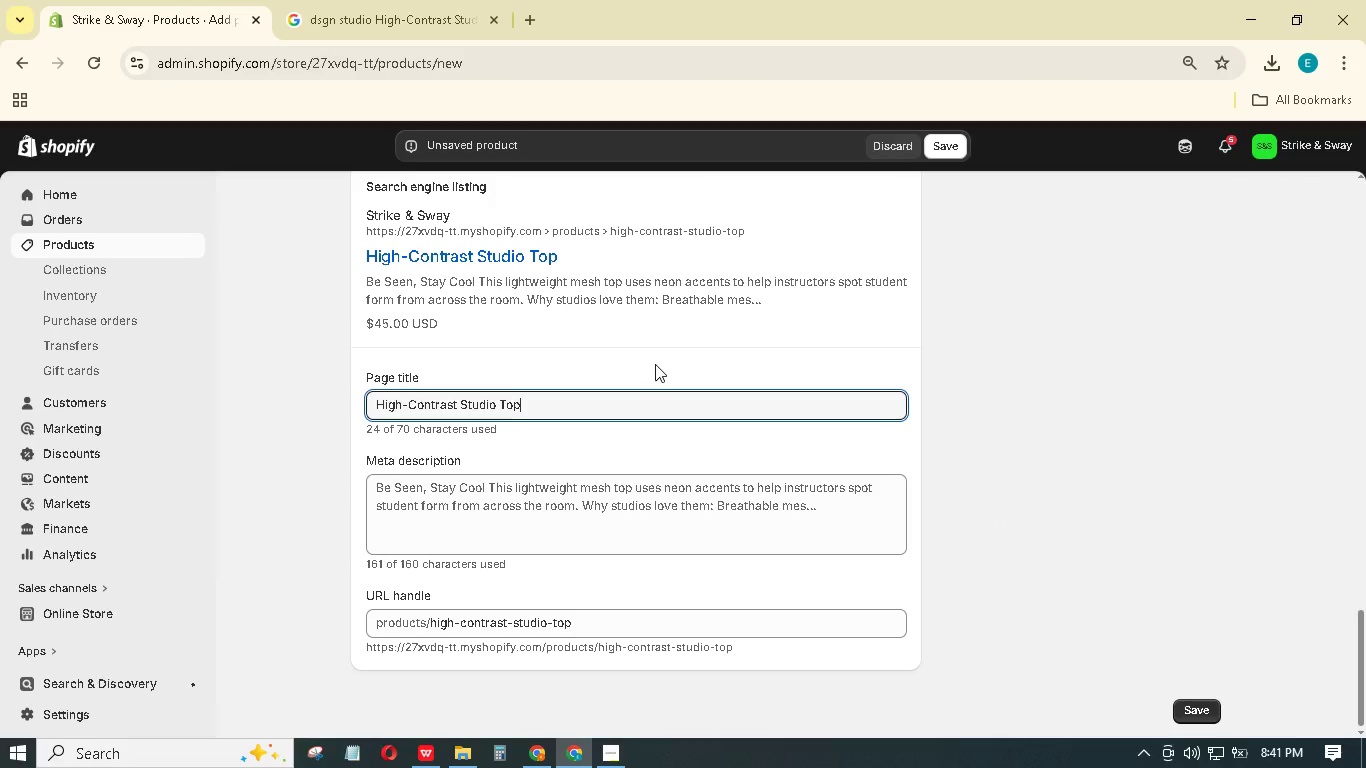 
type( - Neon Mesh for Dance )
 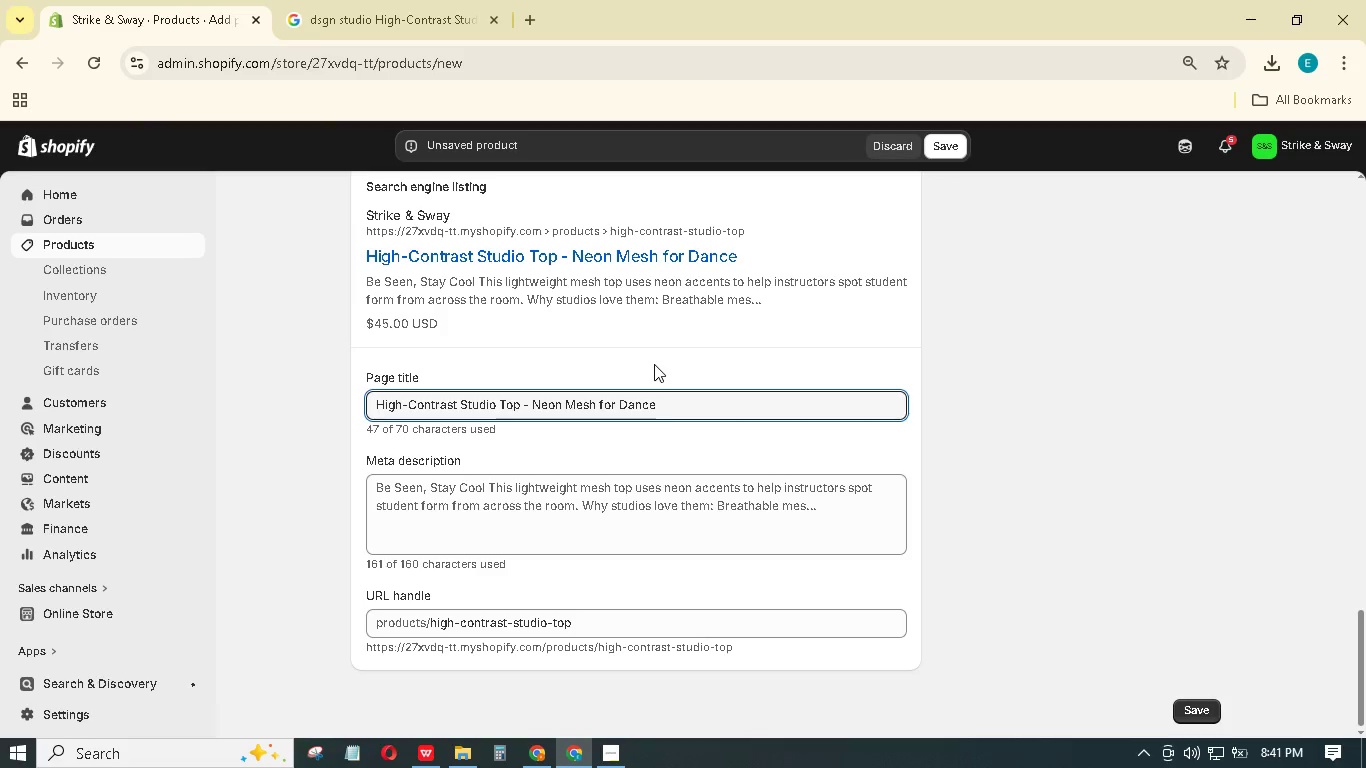 
wait(8.17)
 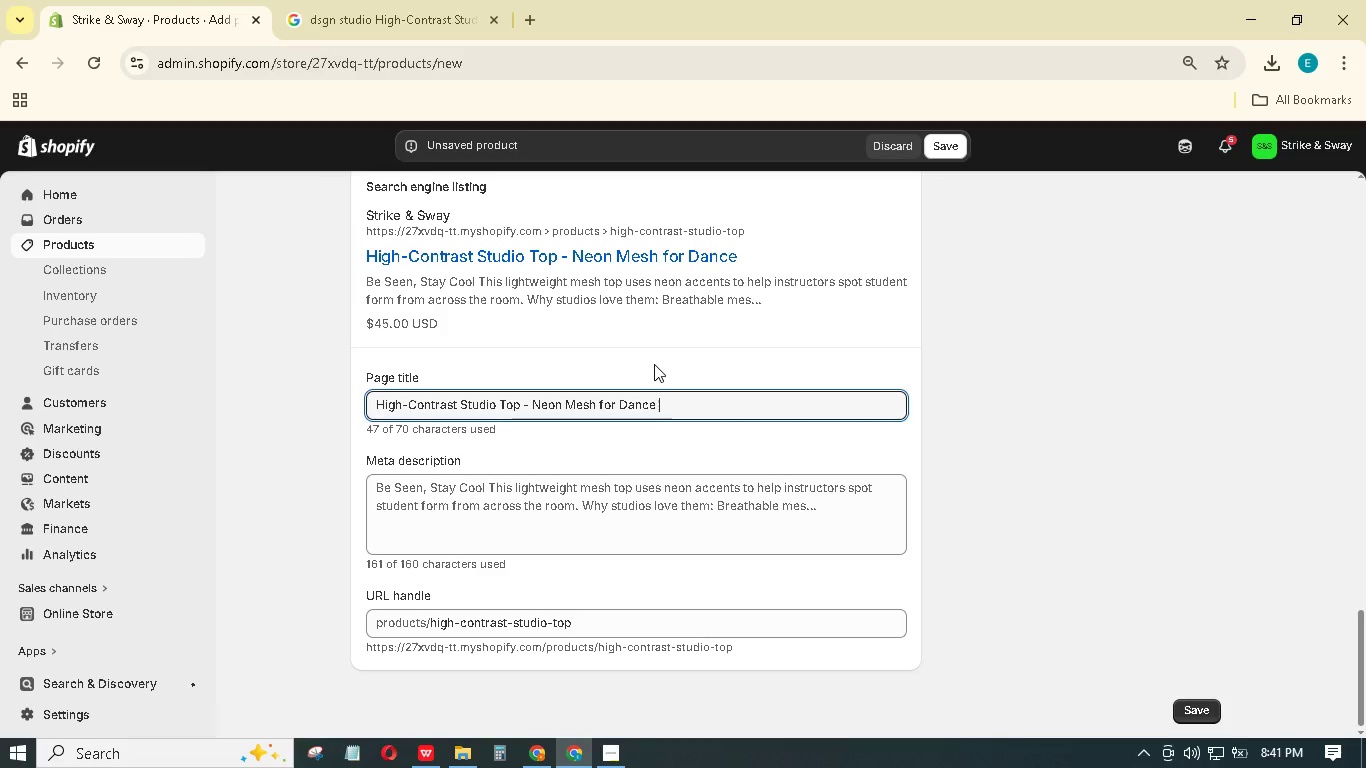 
type(Dance & Yoga)
 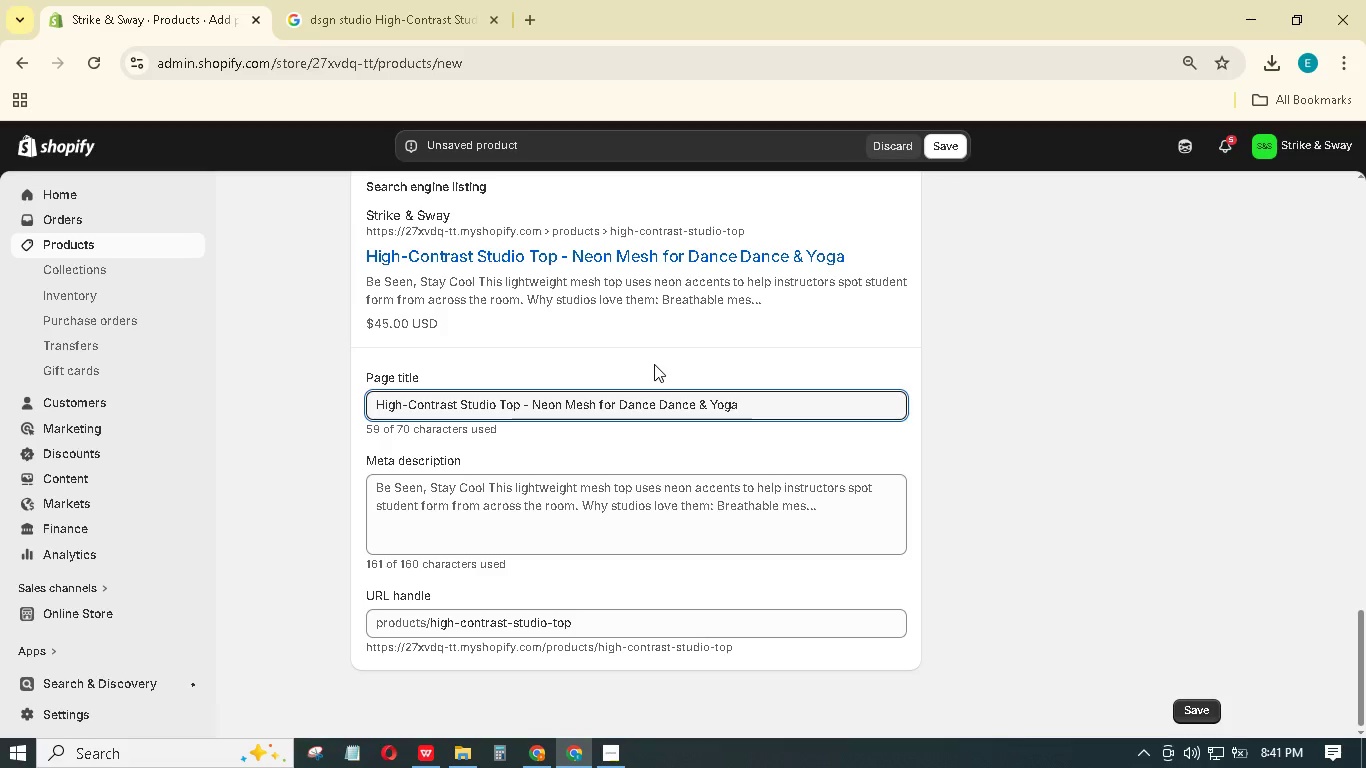 
left_click([632, 529])
 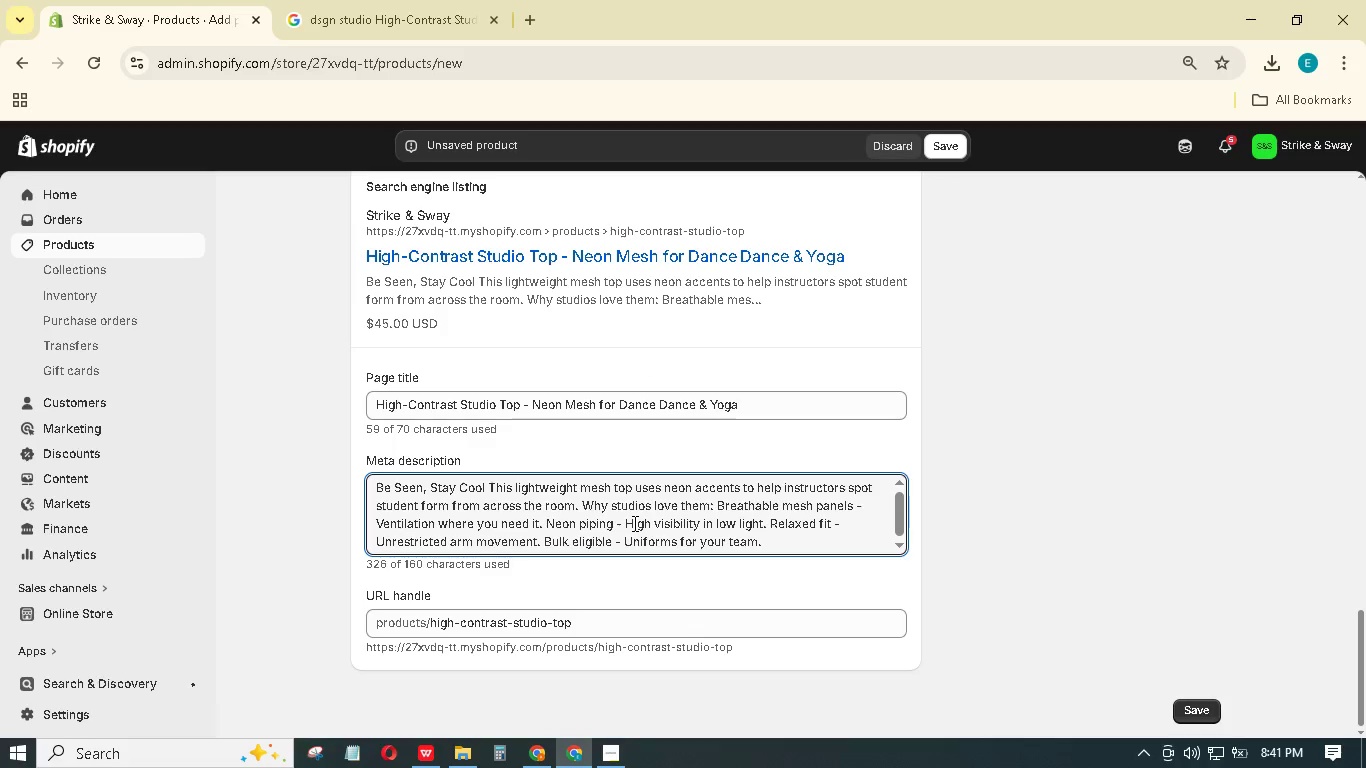 
hold_key(key=A, duration=0.36)
 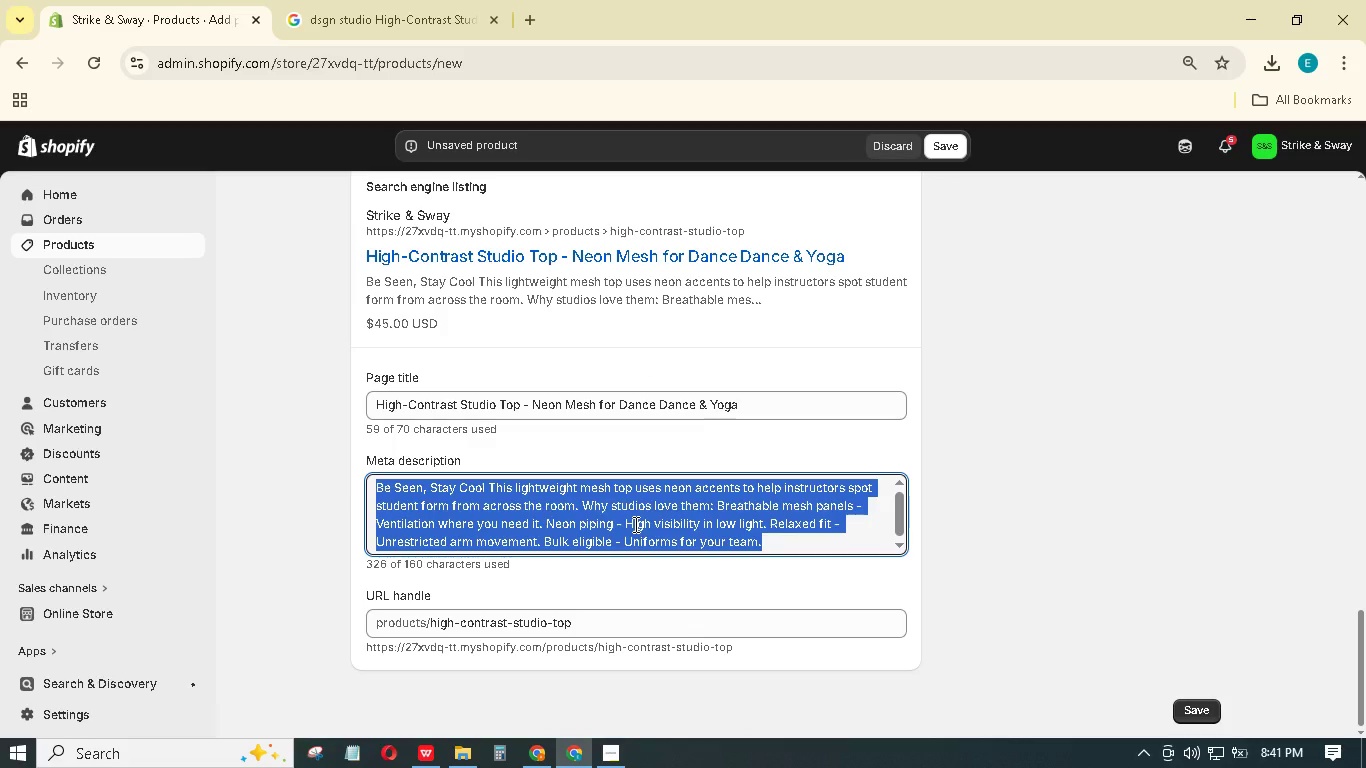 
key(Control+Backspace)
 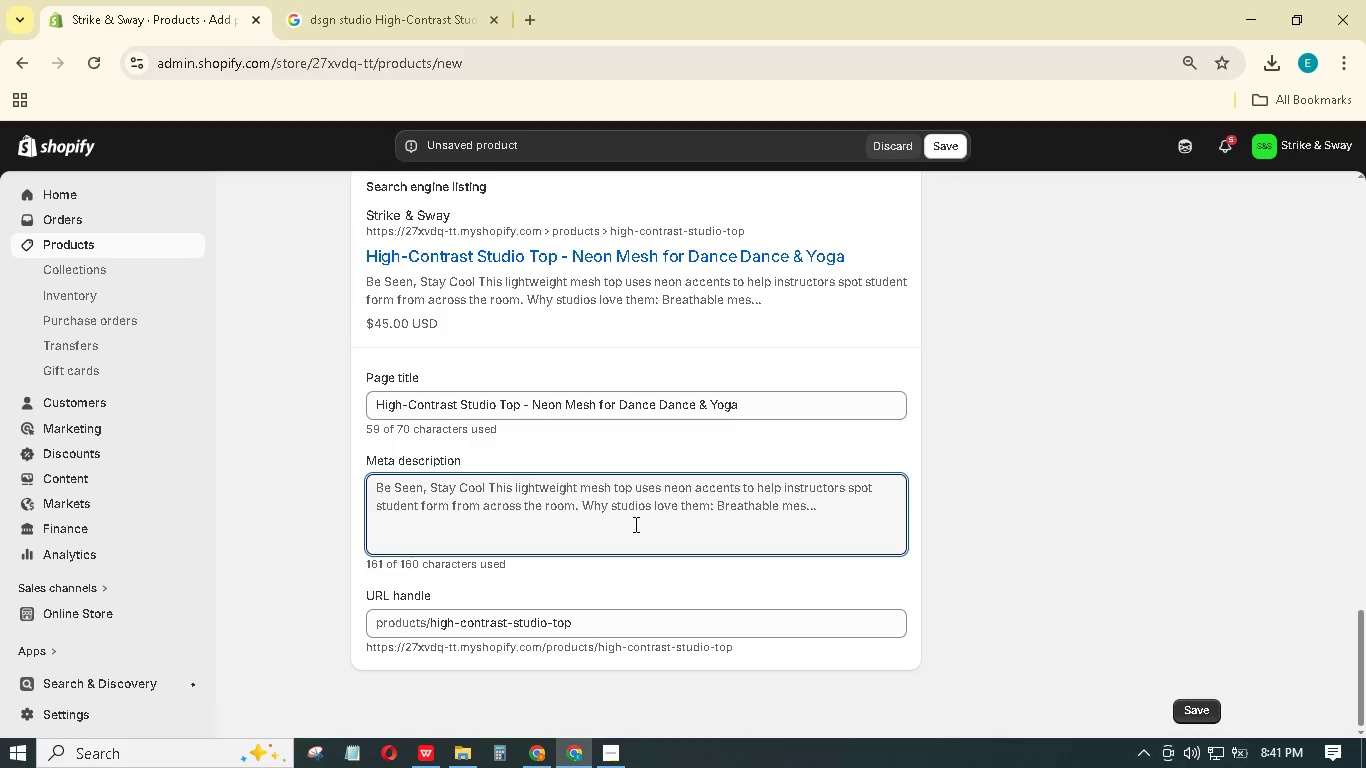 
hold_key(key=ShiftLeft, duration=0.48)
 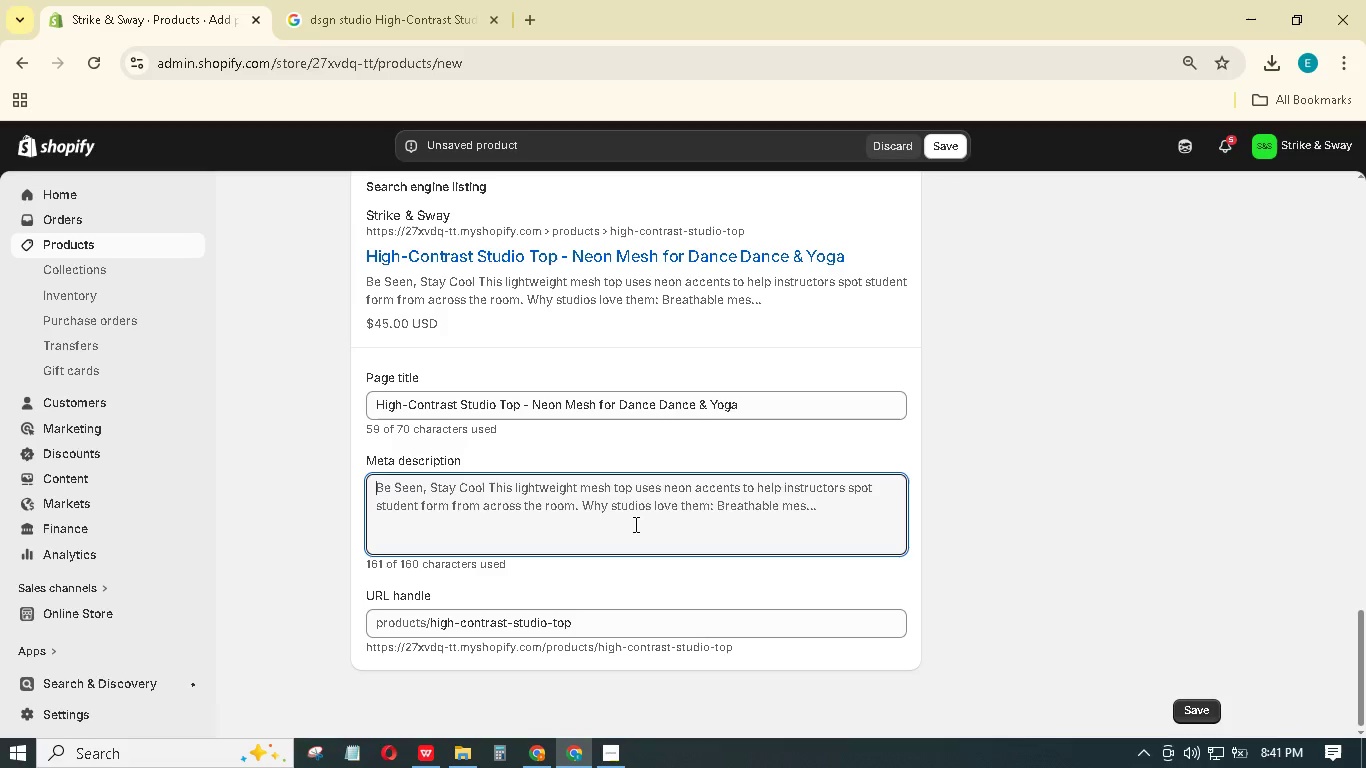 
wait(6.5)
 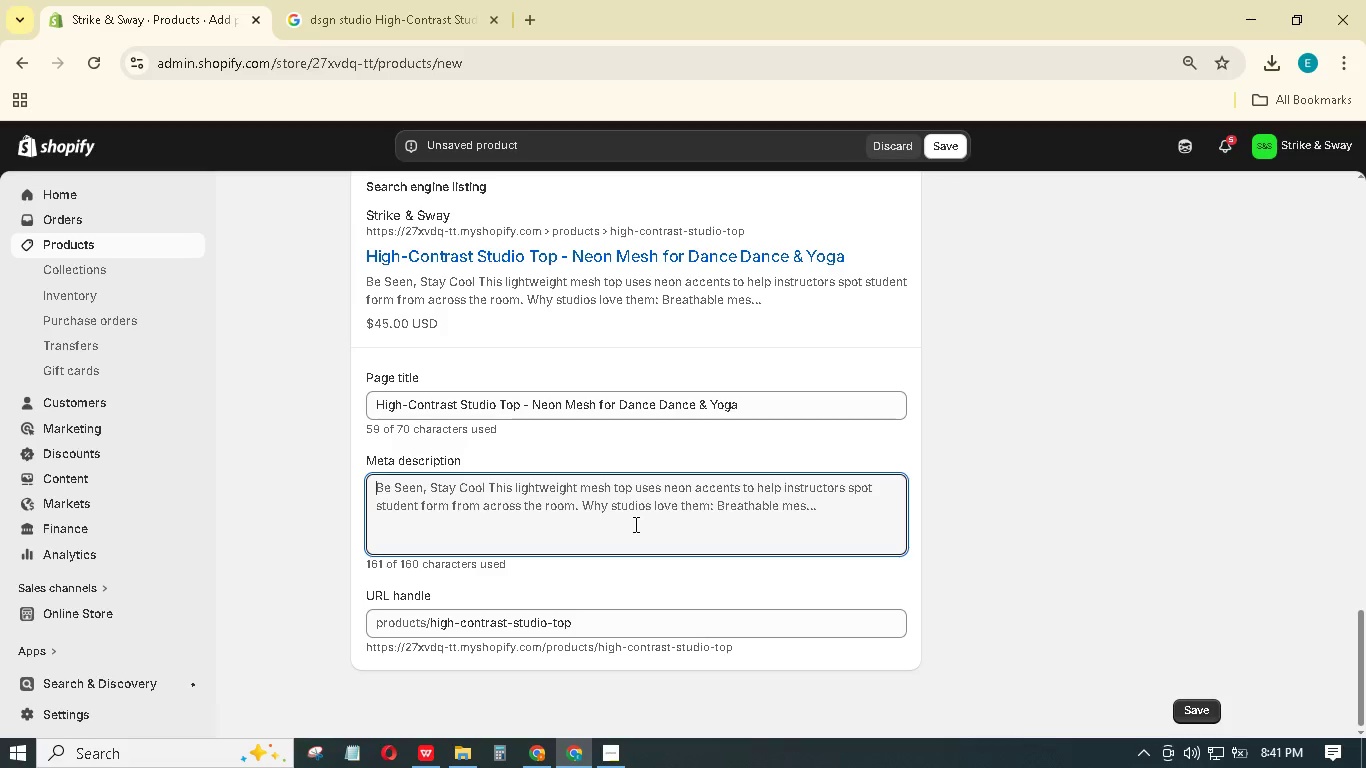 
type(Neon mesh studio top with breathable fabric.)
 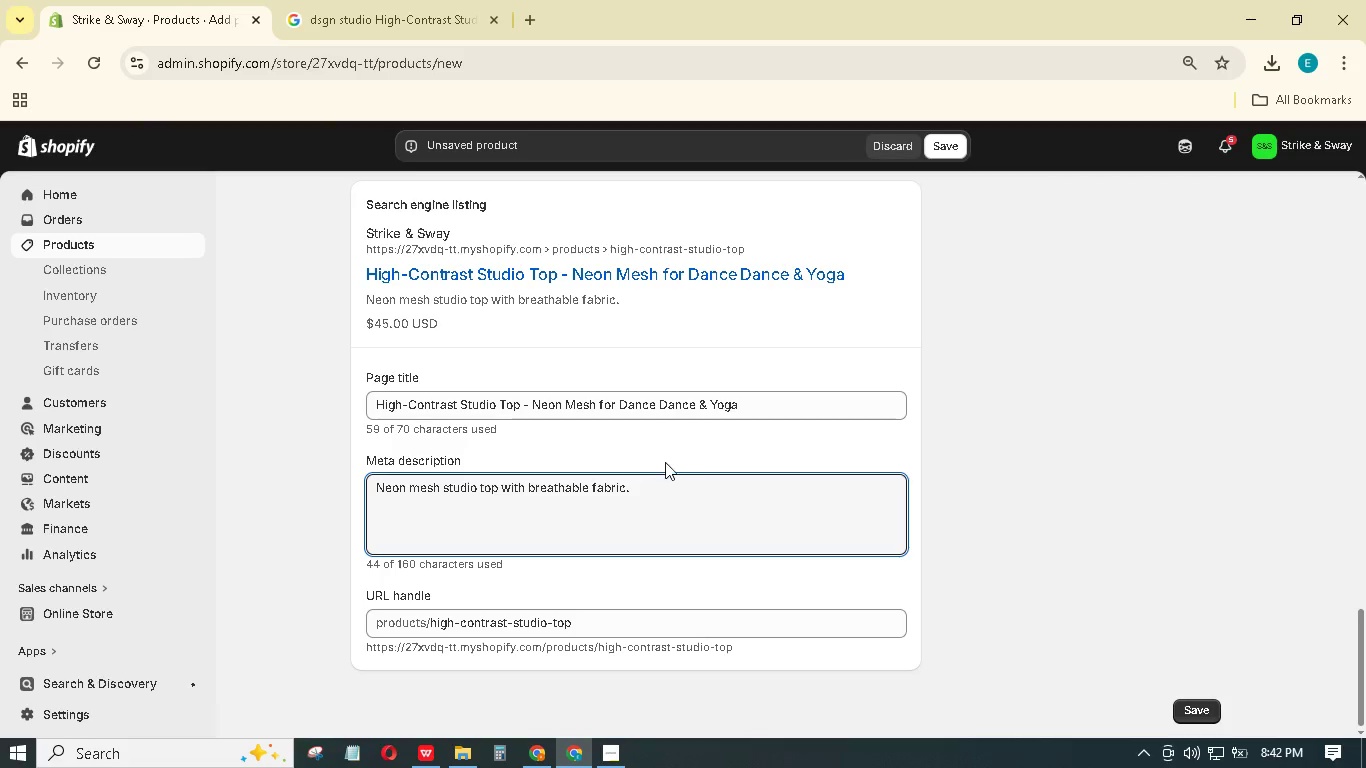 